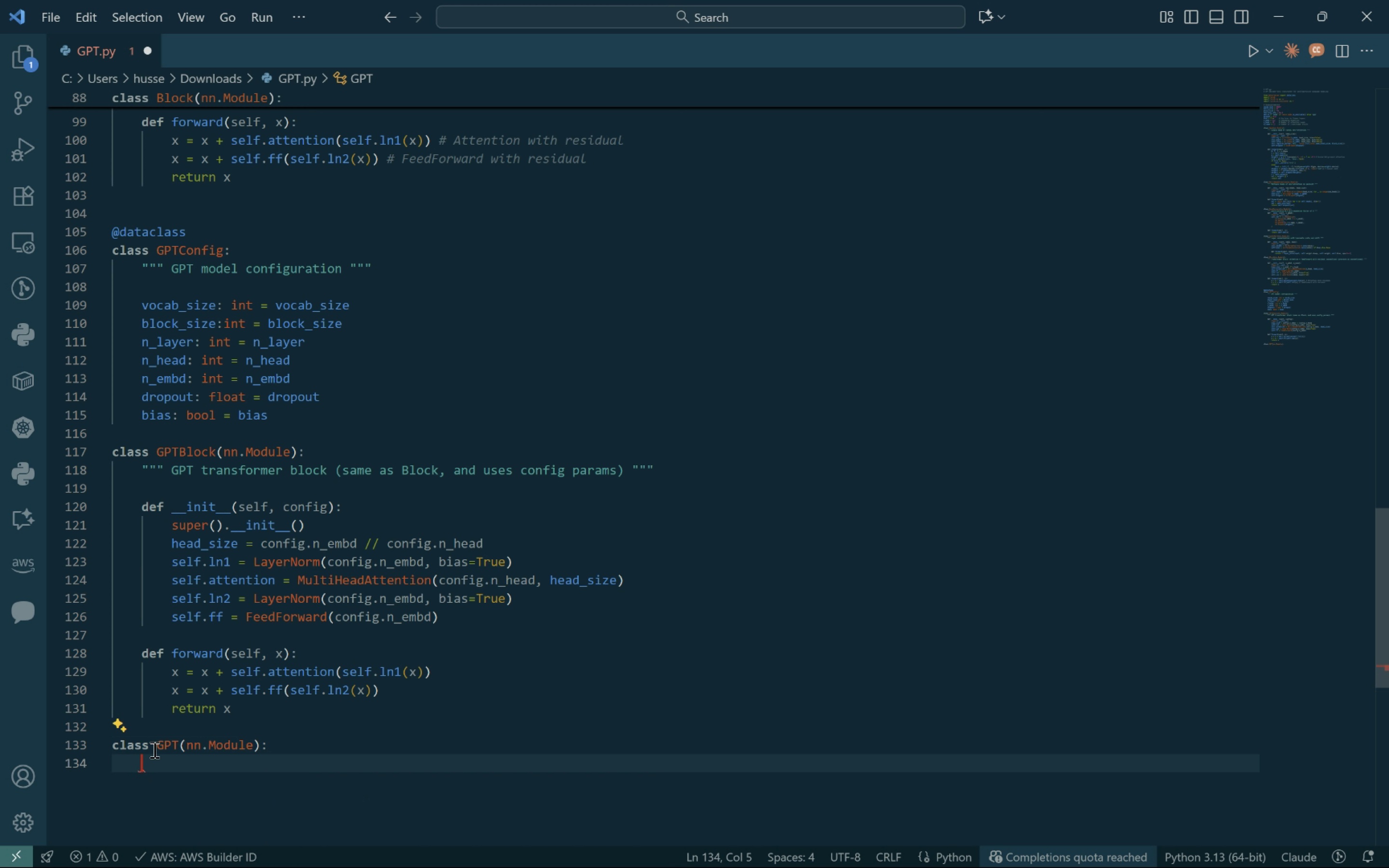 
key(Enter)
 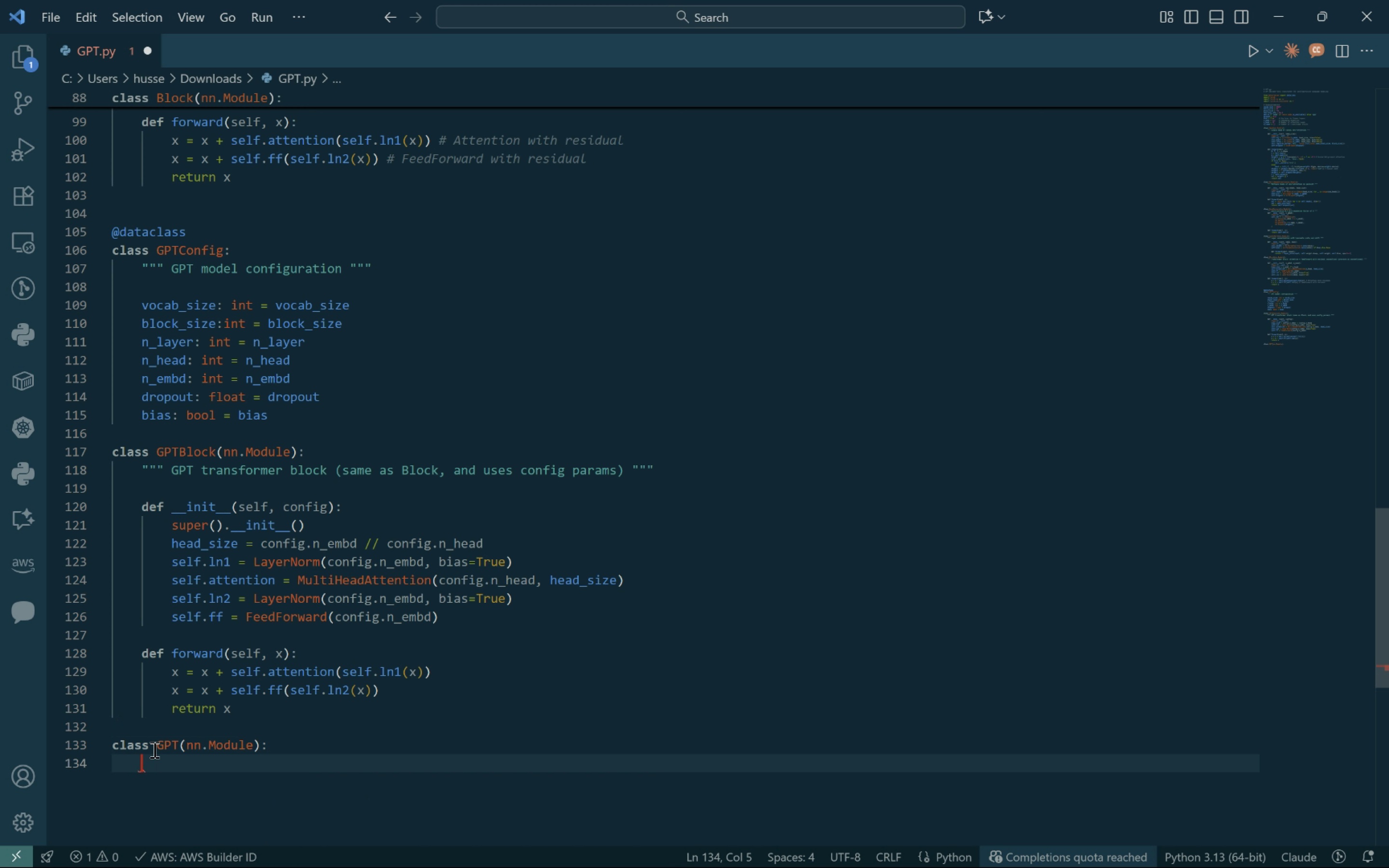 
type(""" GPT decoder_only transformer with weight tying (for accuracy)
 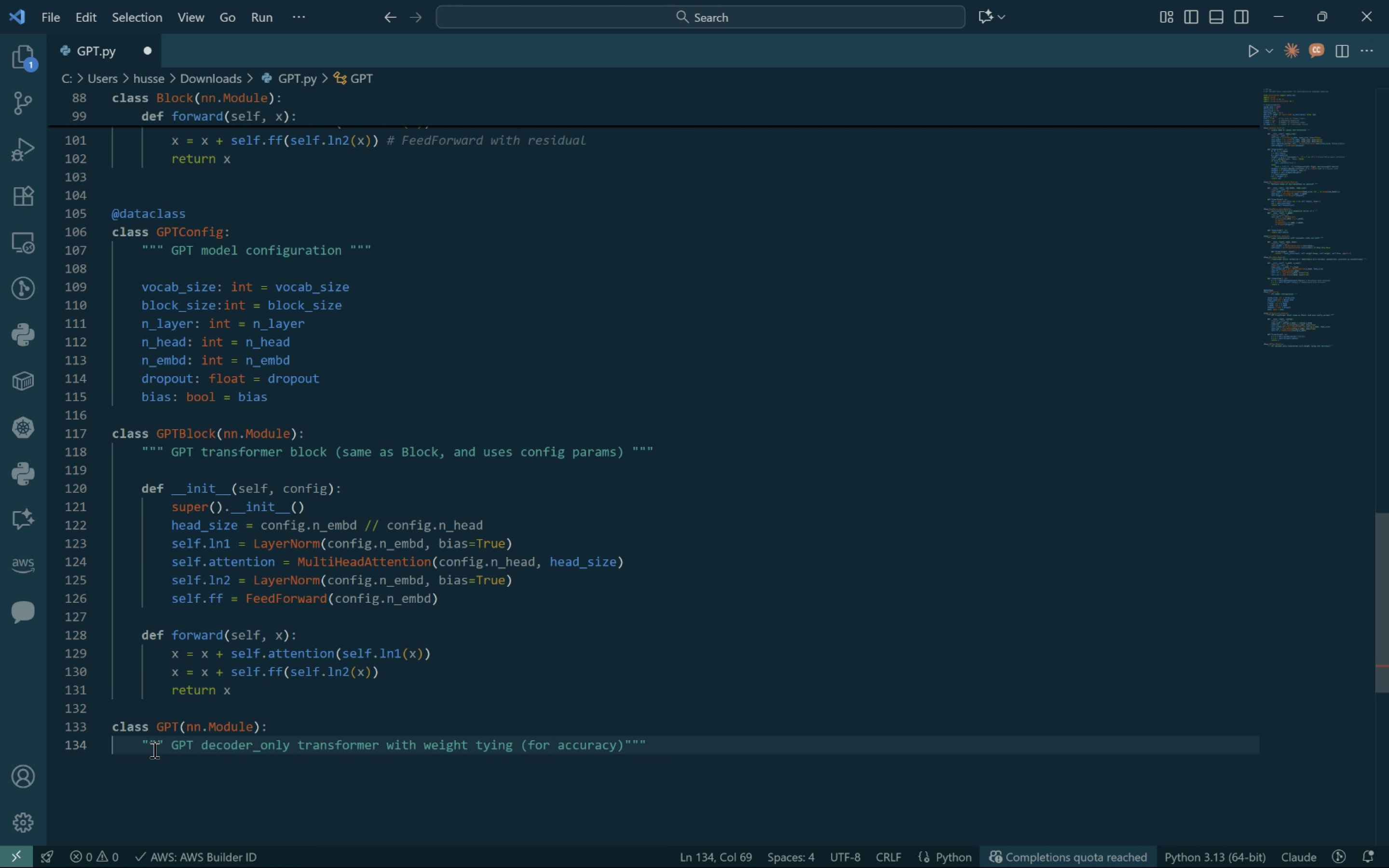 
key(ArrowRight)
 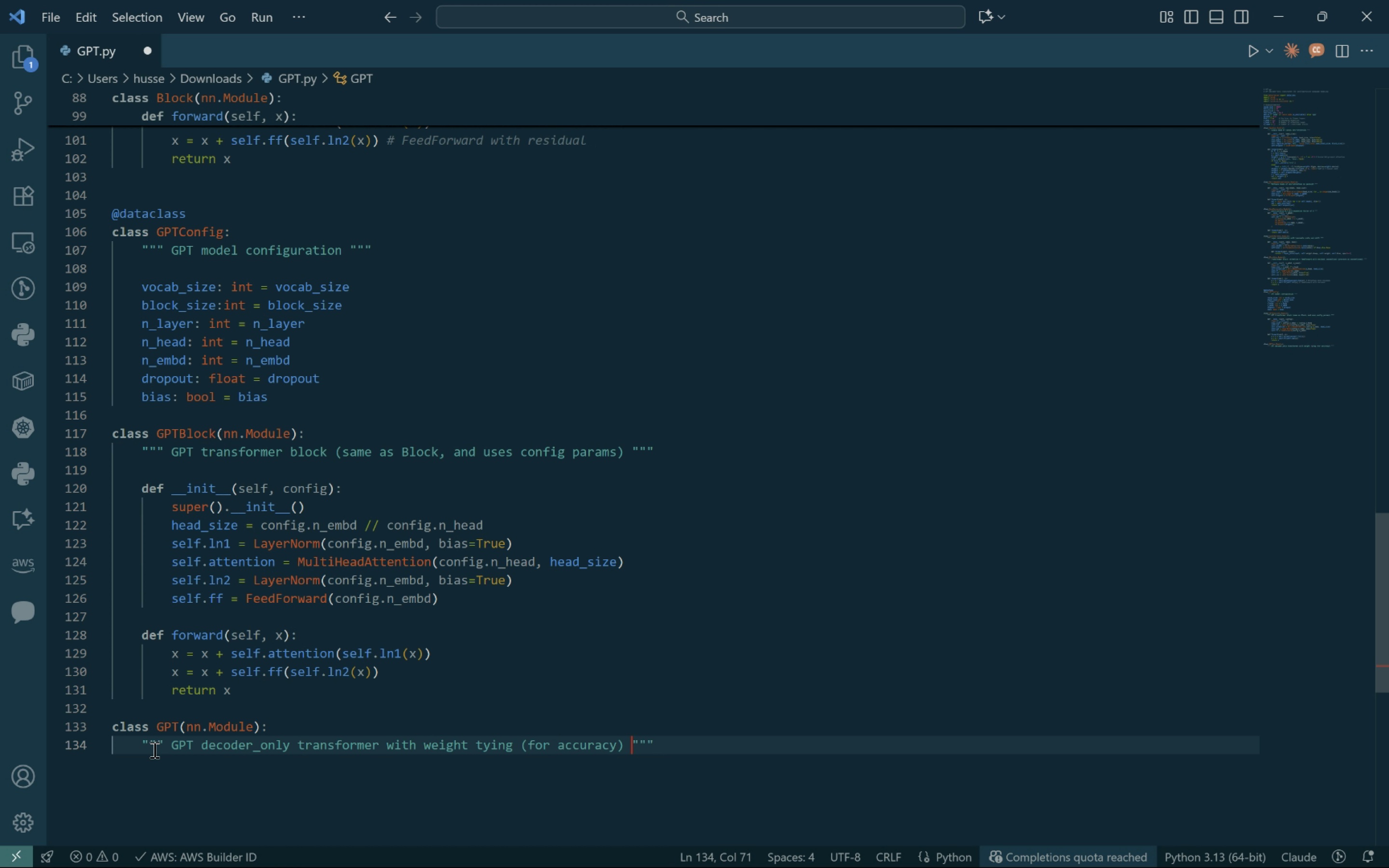 
key(Space)
 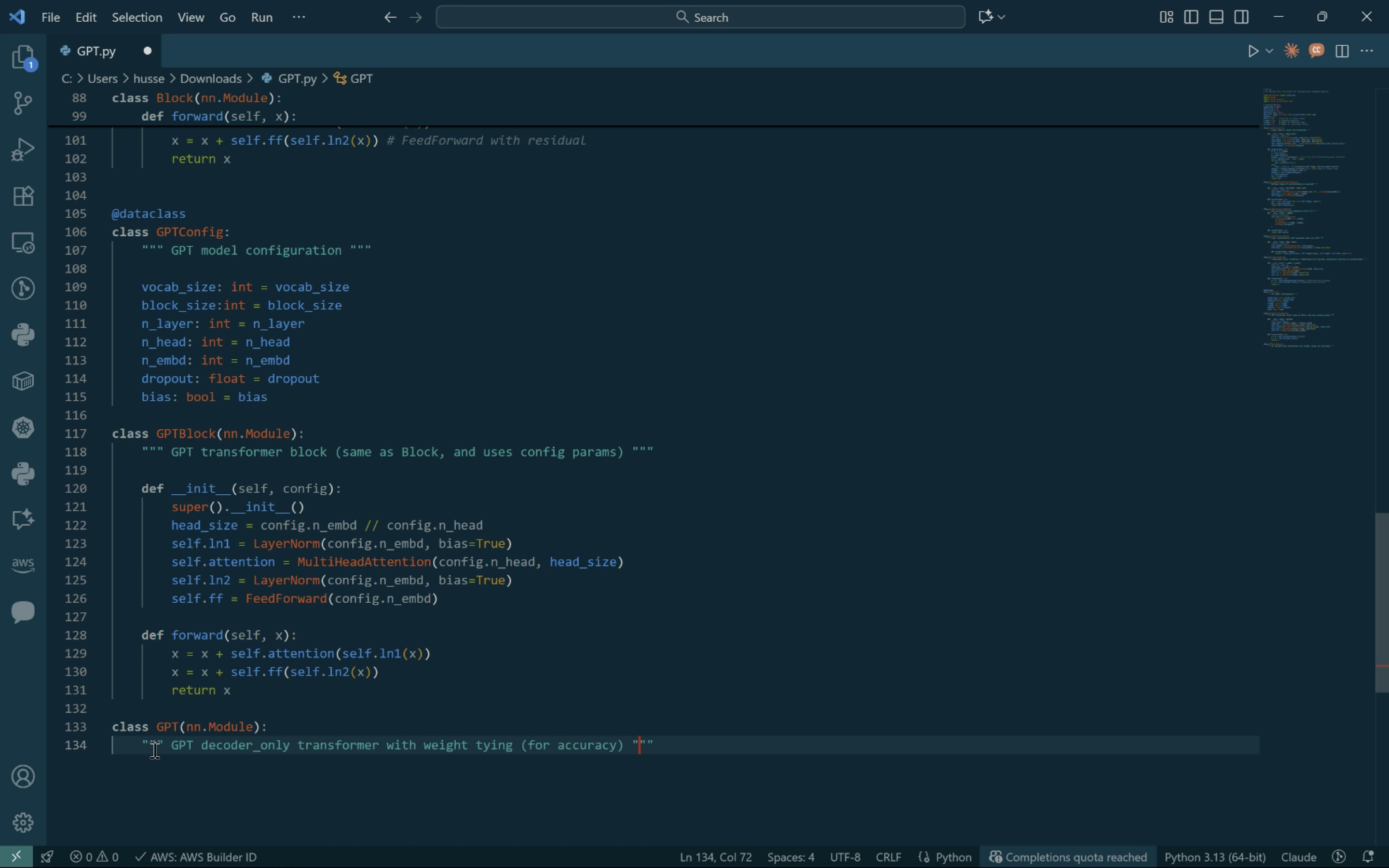 
key(ArrowRight)
 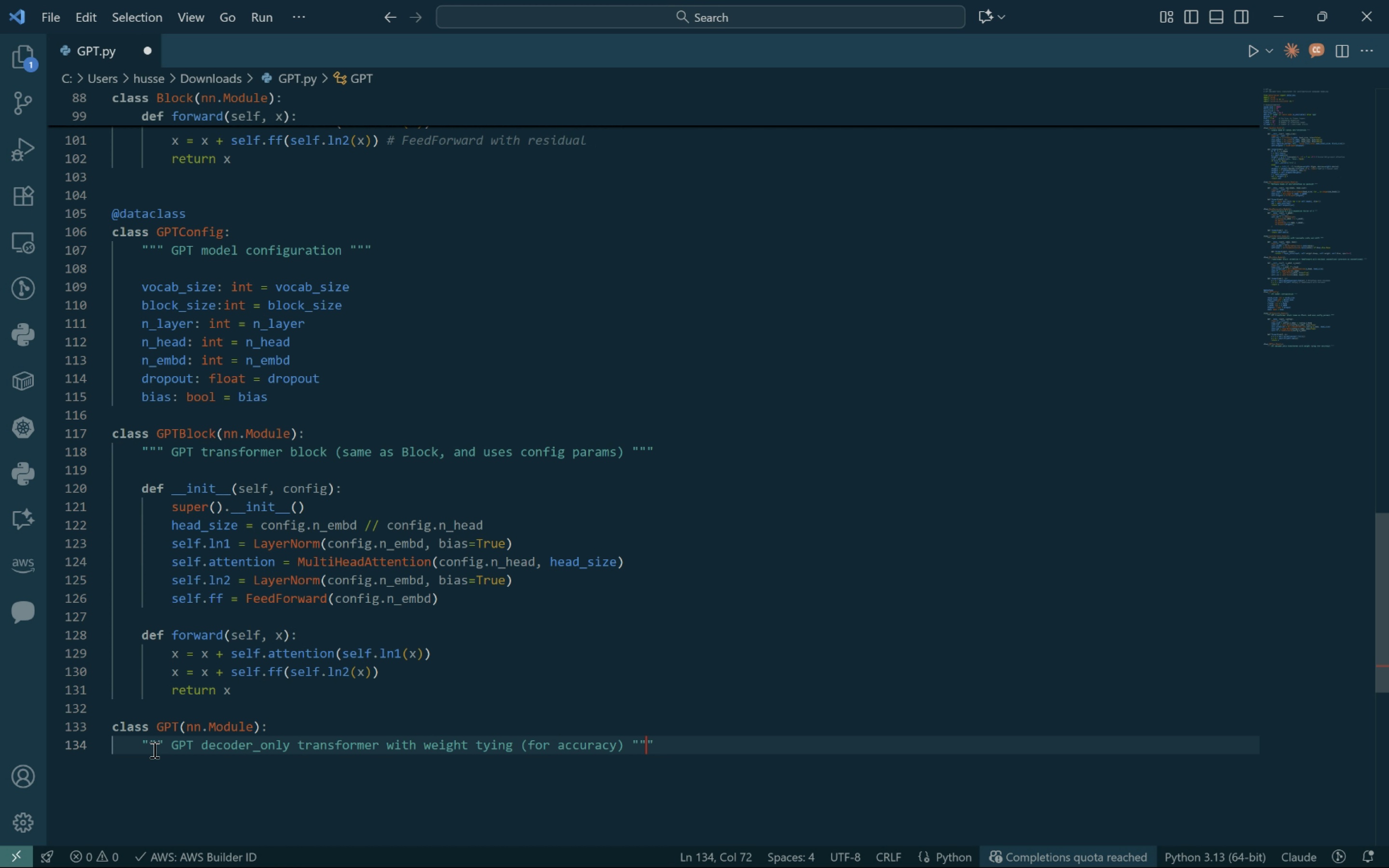 
key(ArrowRight)
 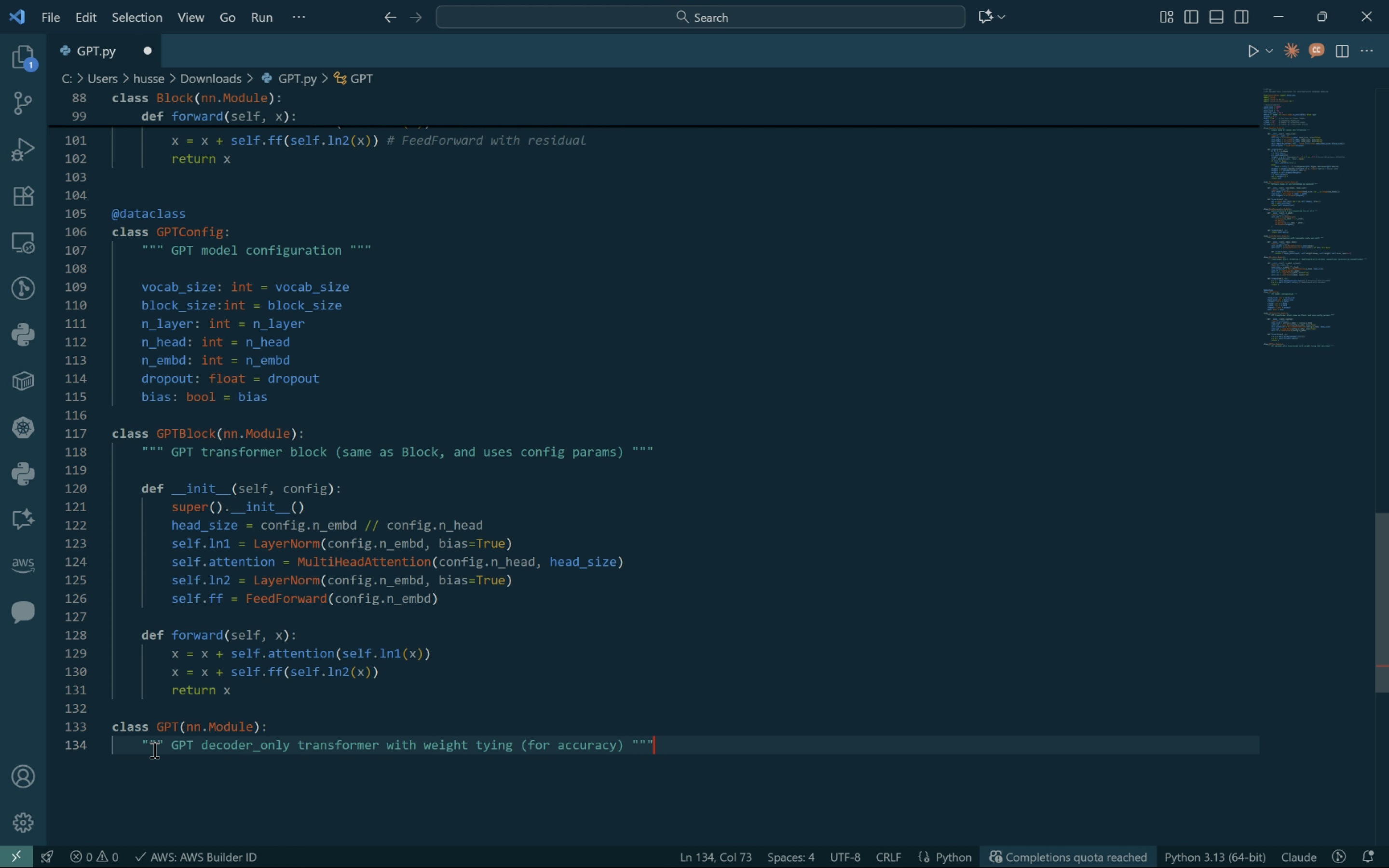 
key(ArrowRight)
 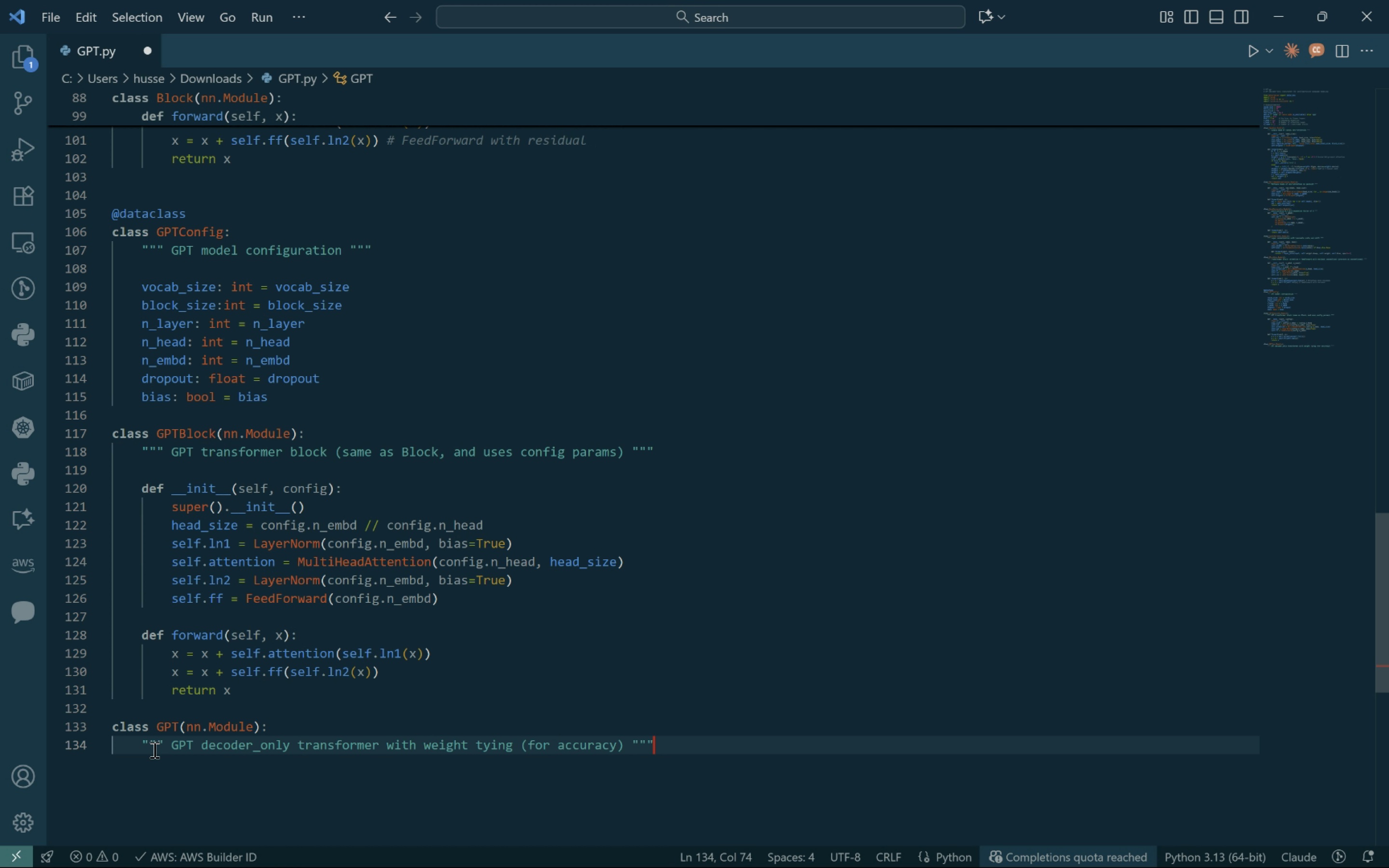 
key(Enter)
 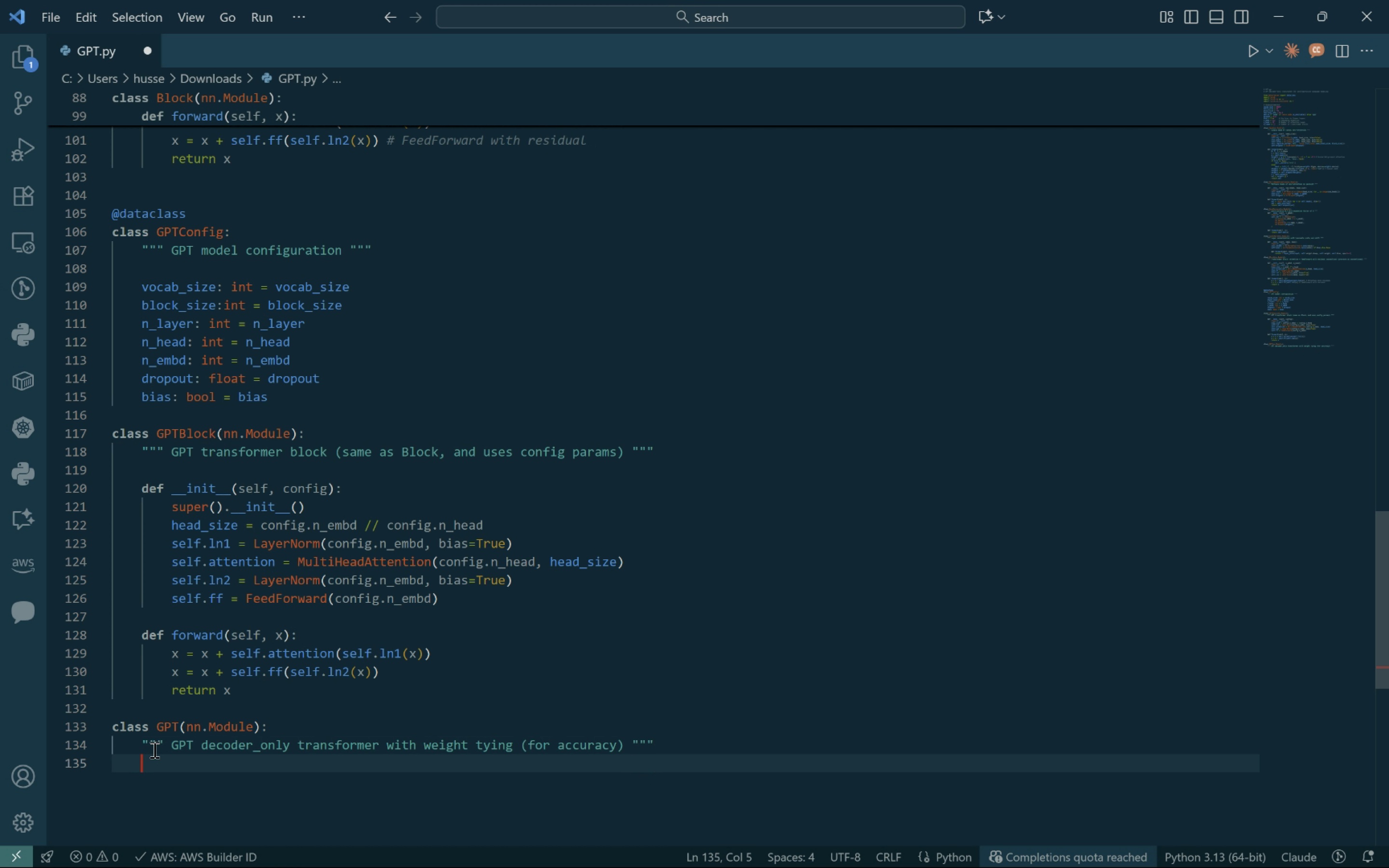 
key(Enter)
 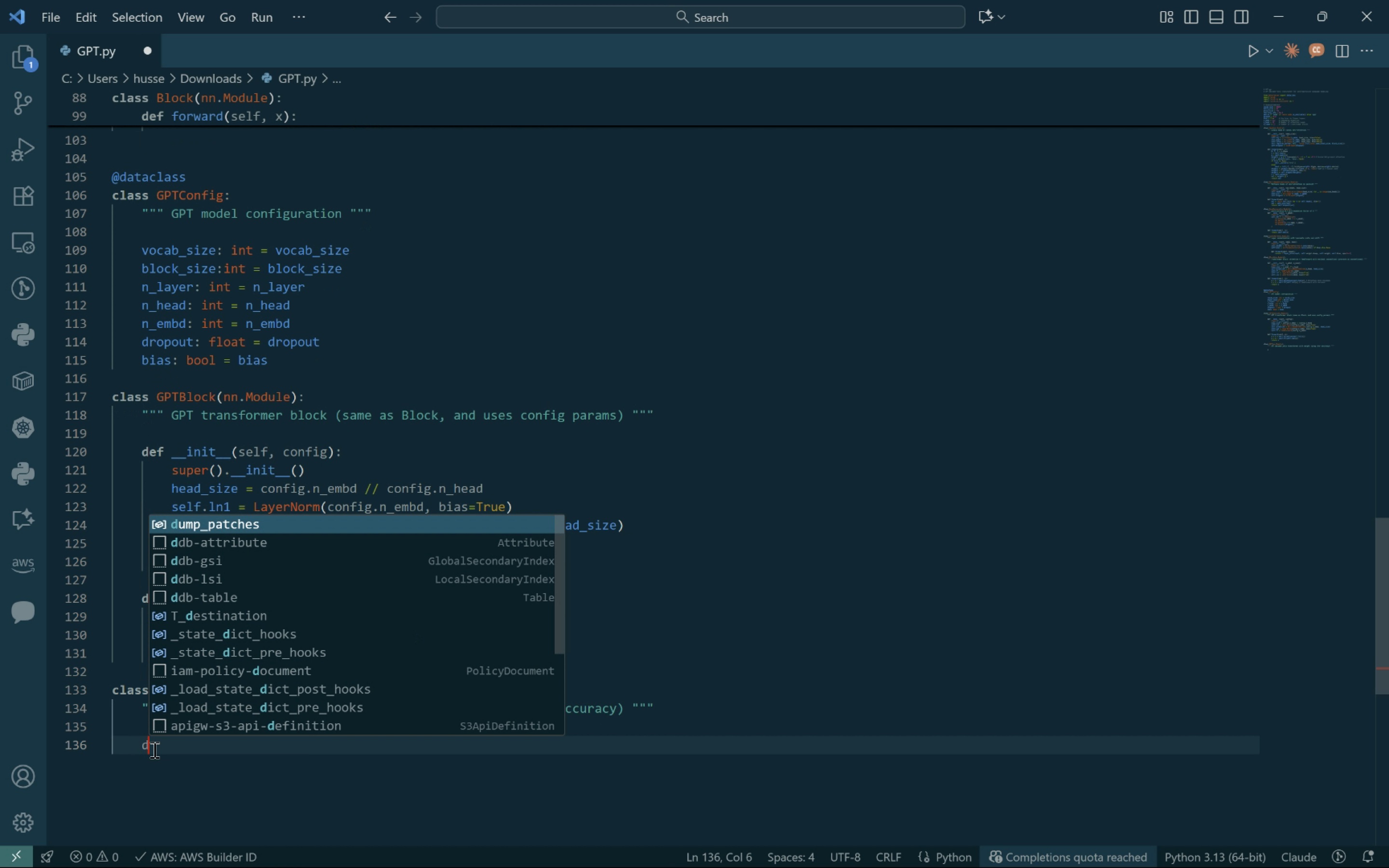 
type(def __init__(self, config=GPTC)
 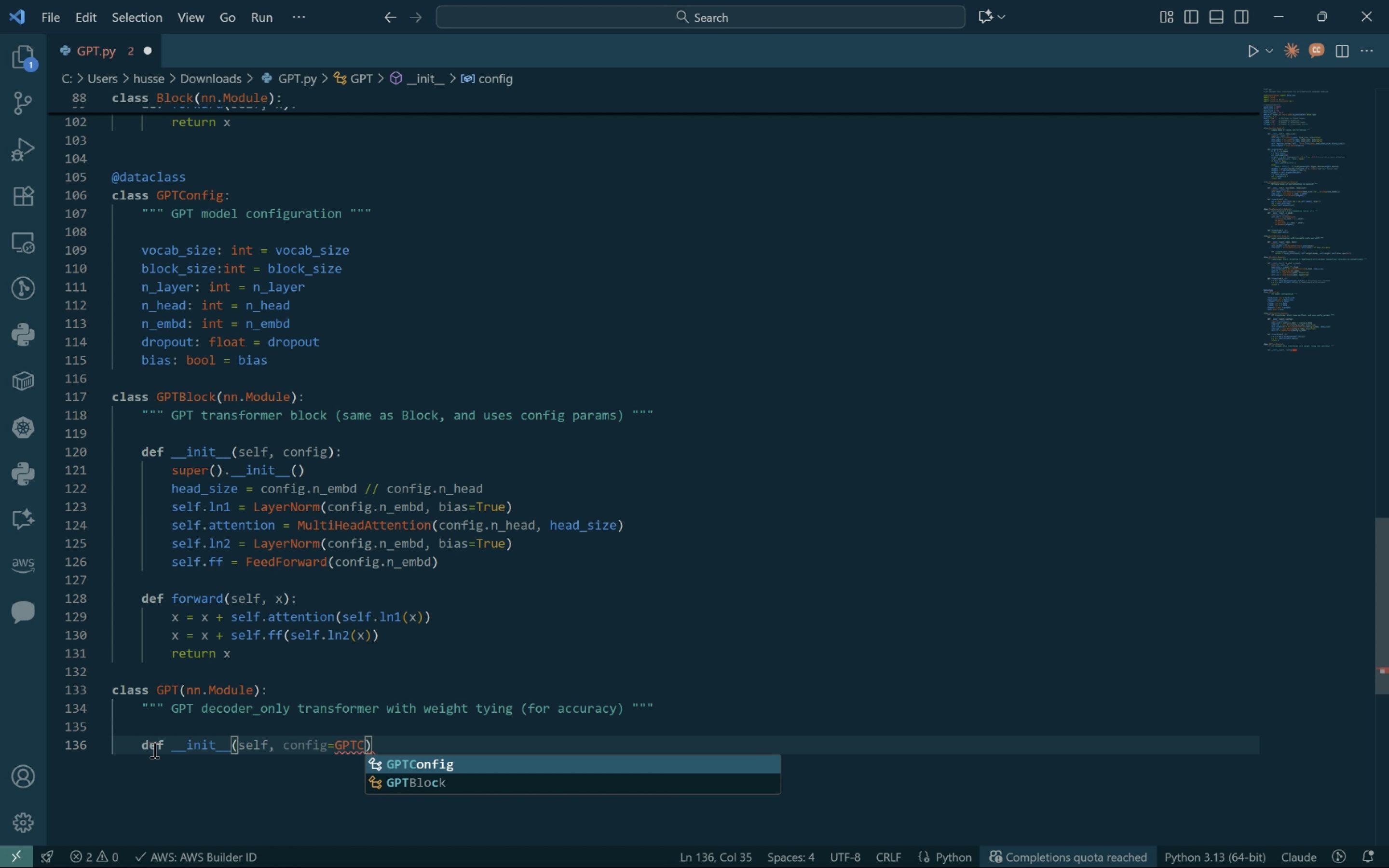 
key(Enter)
 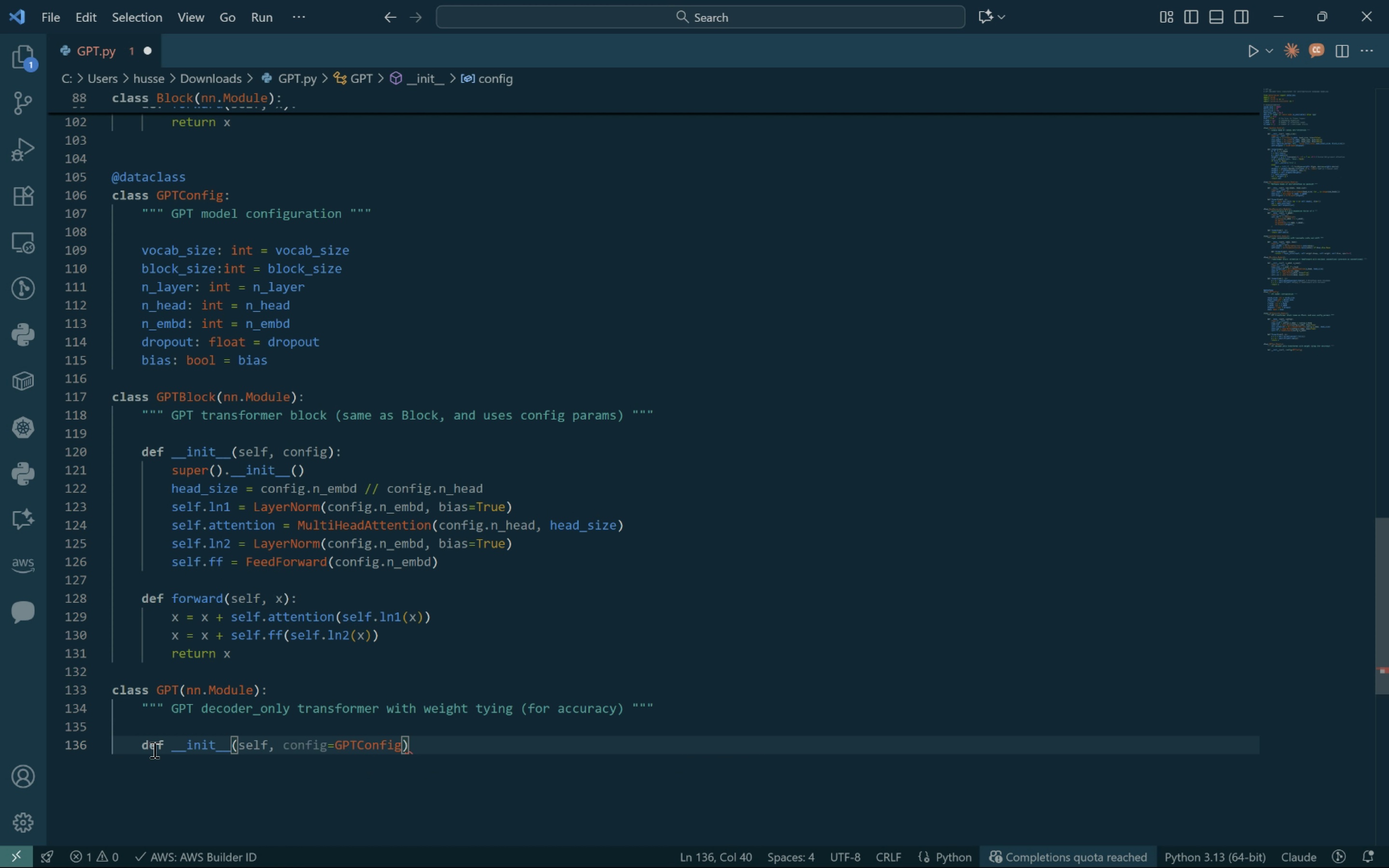 
key(ArrowRight)
 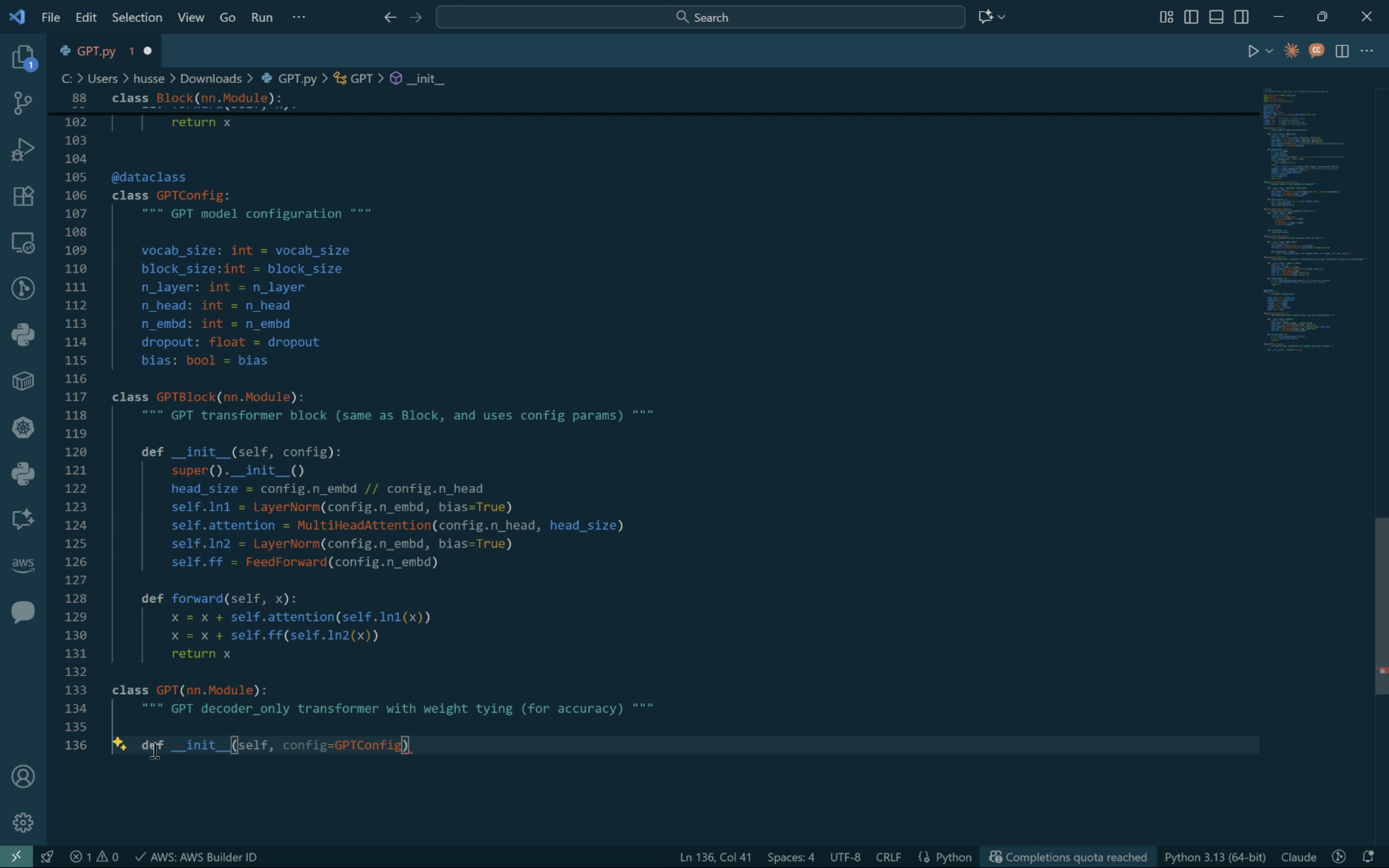 
key(Shift+Semicolon)
 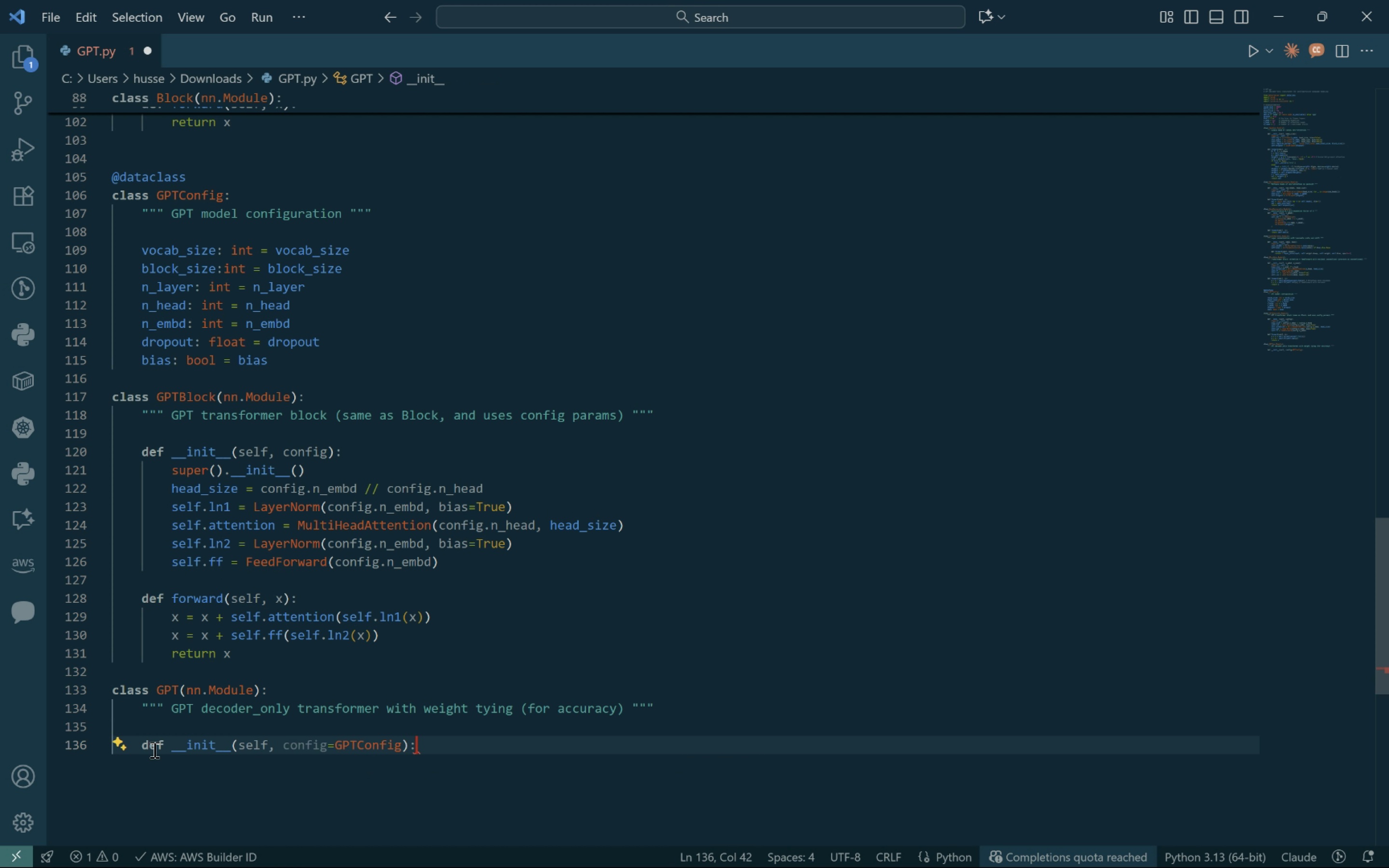 
key(Enter)
 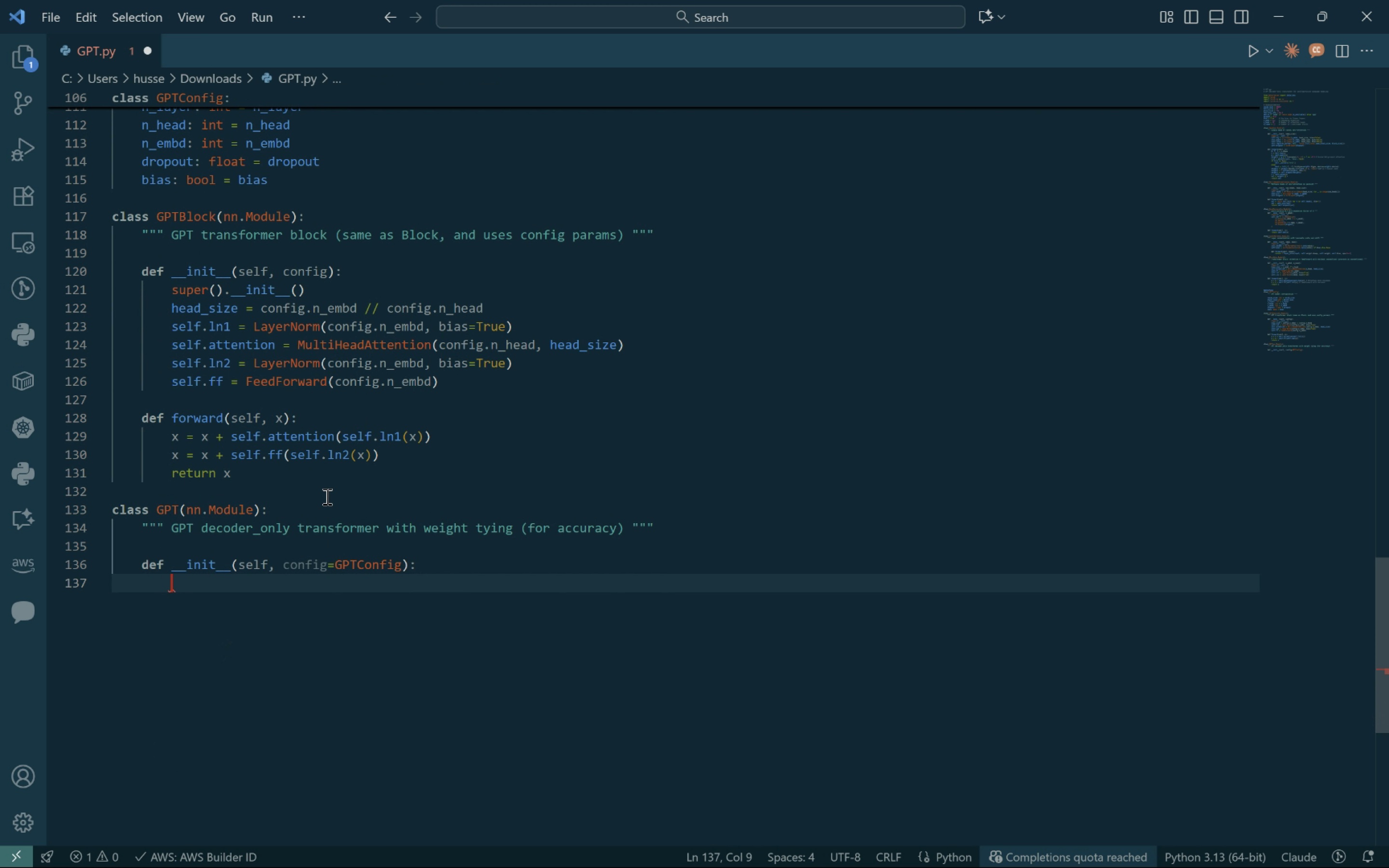 
type(super().__init__())
 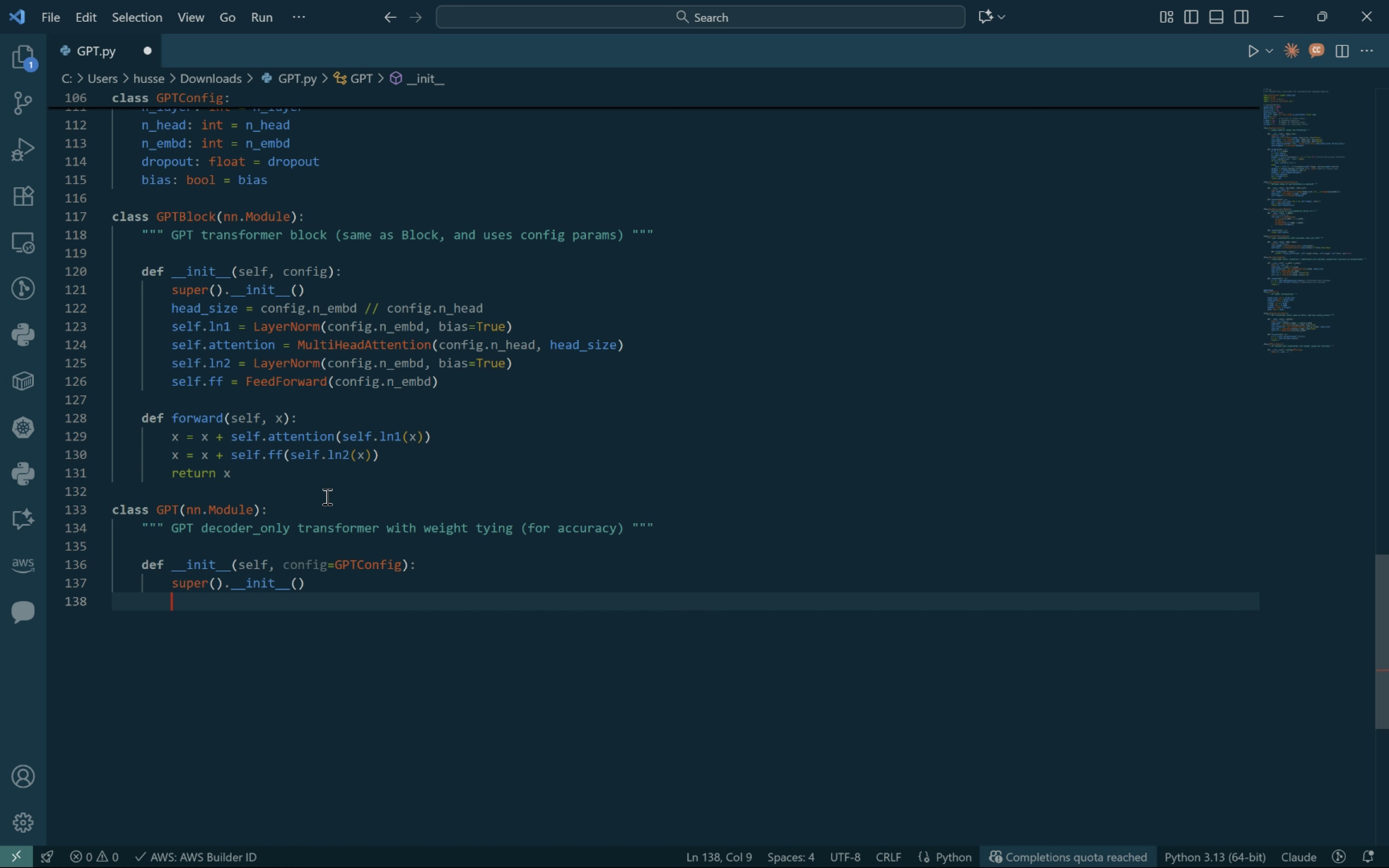 
 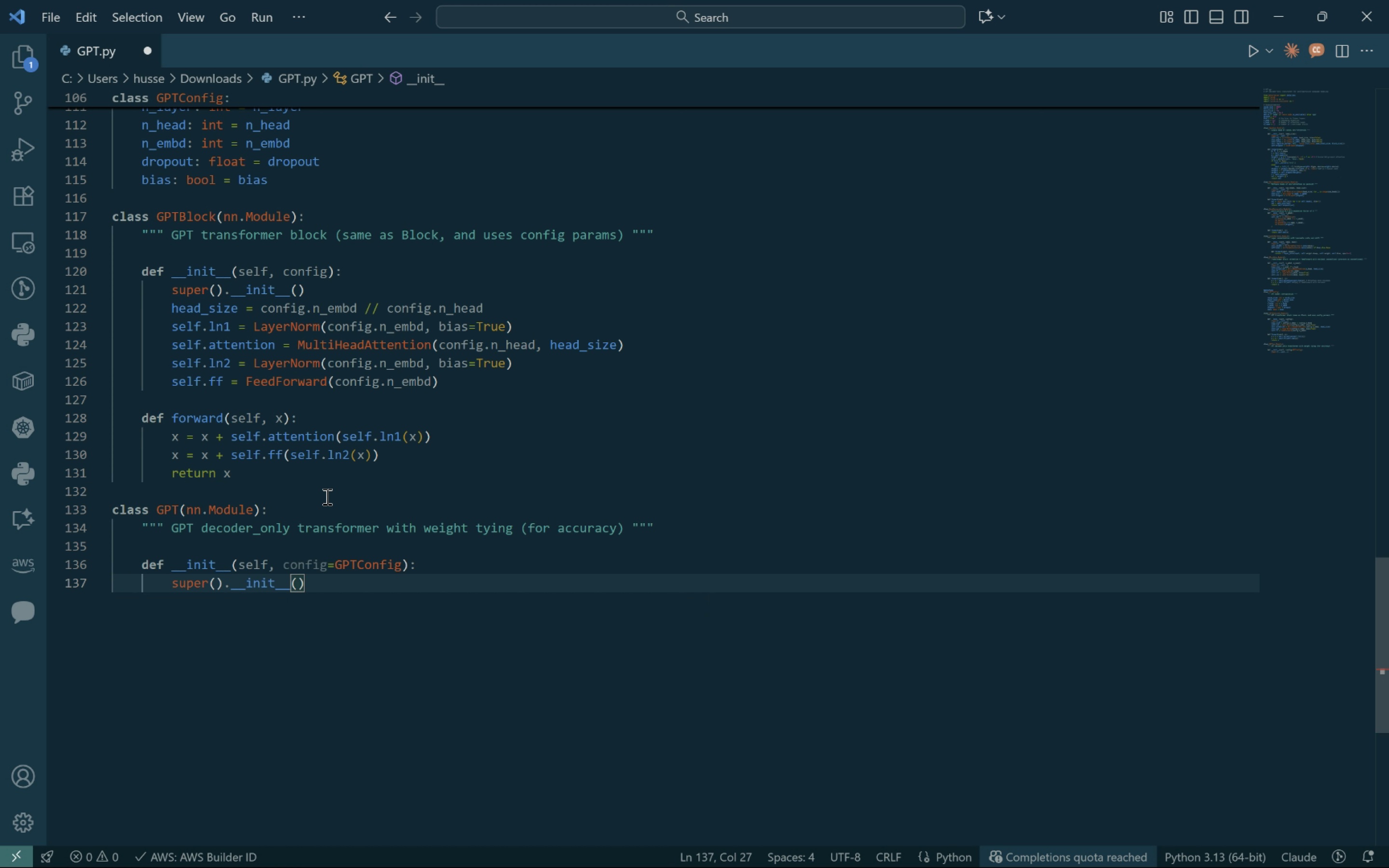 
key(Enter)